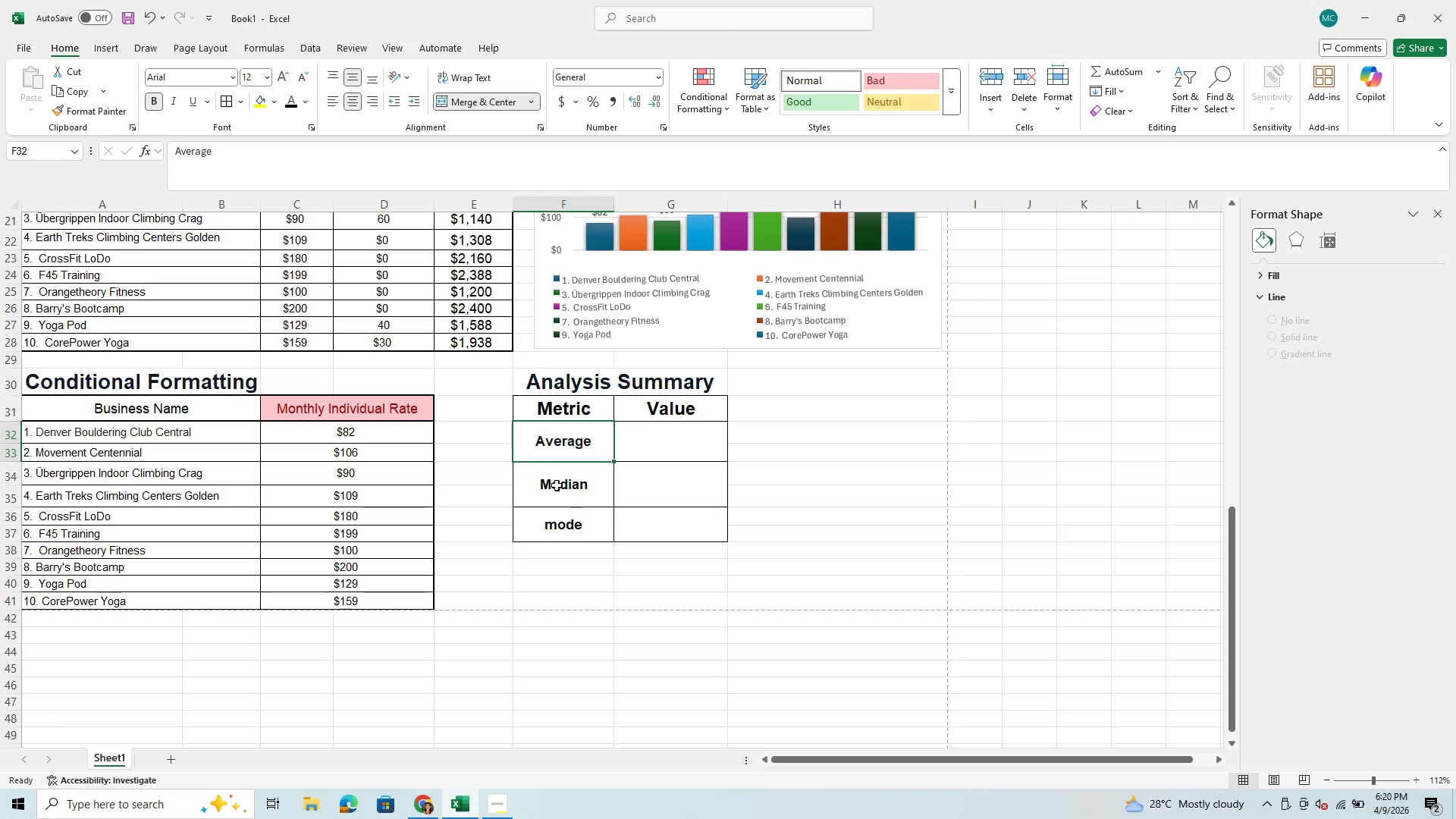 
left_click([557, 488])
 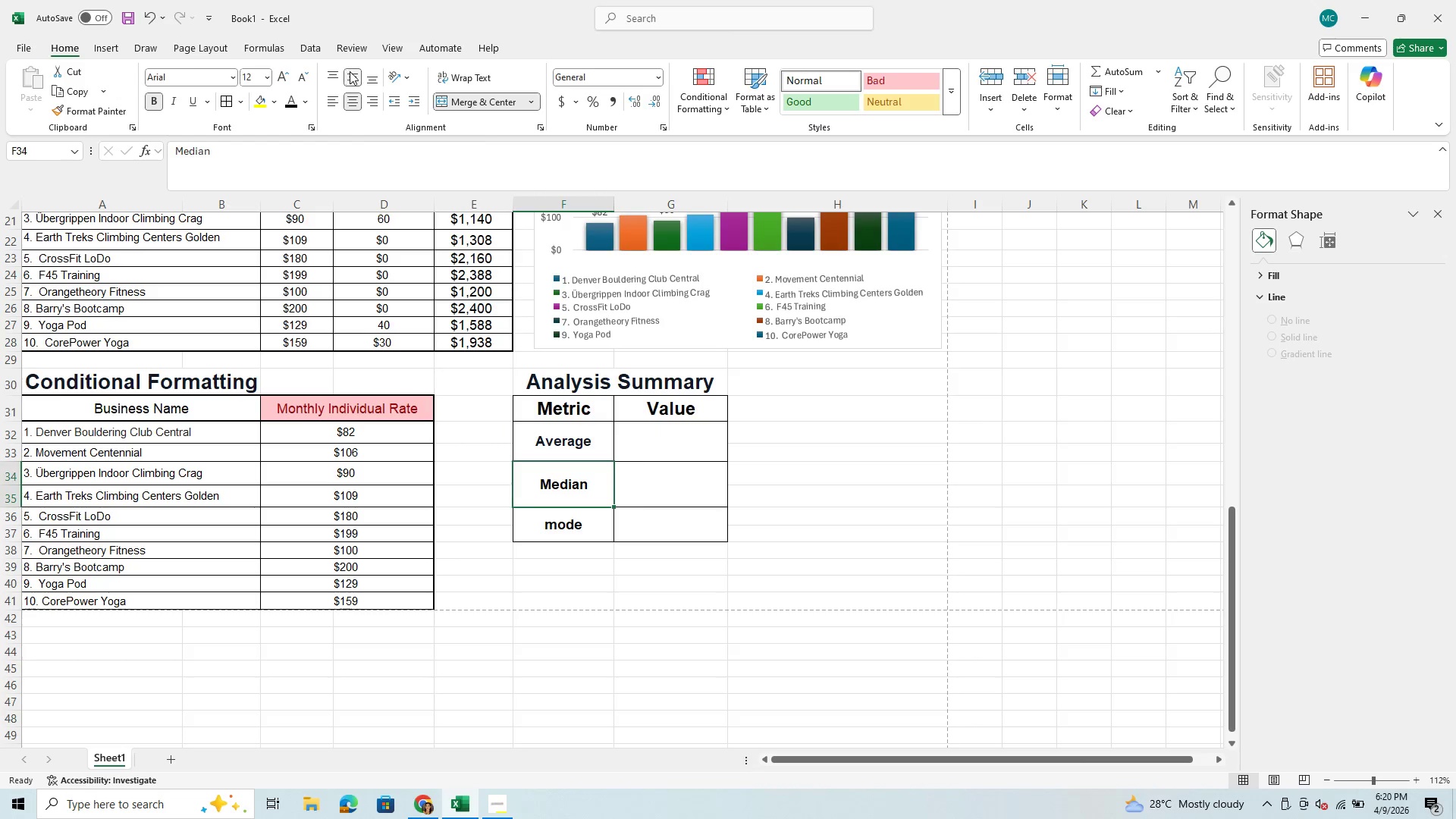 
left_click([352, 72])
 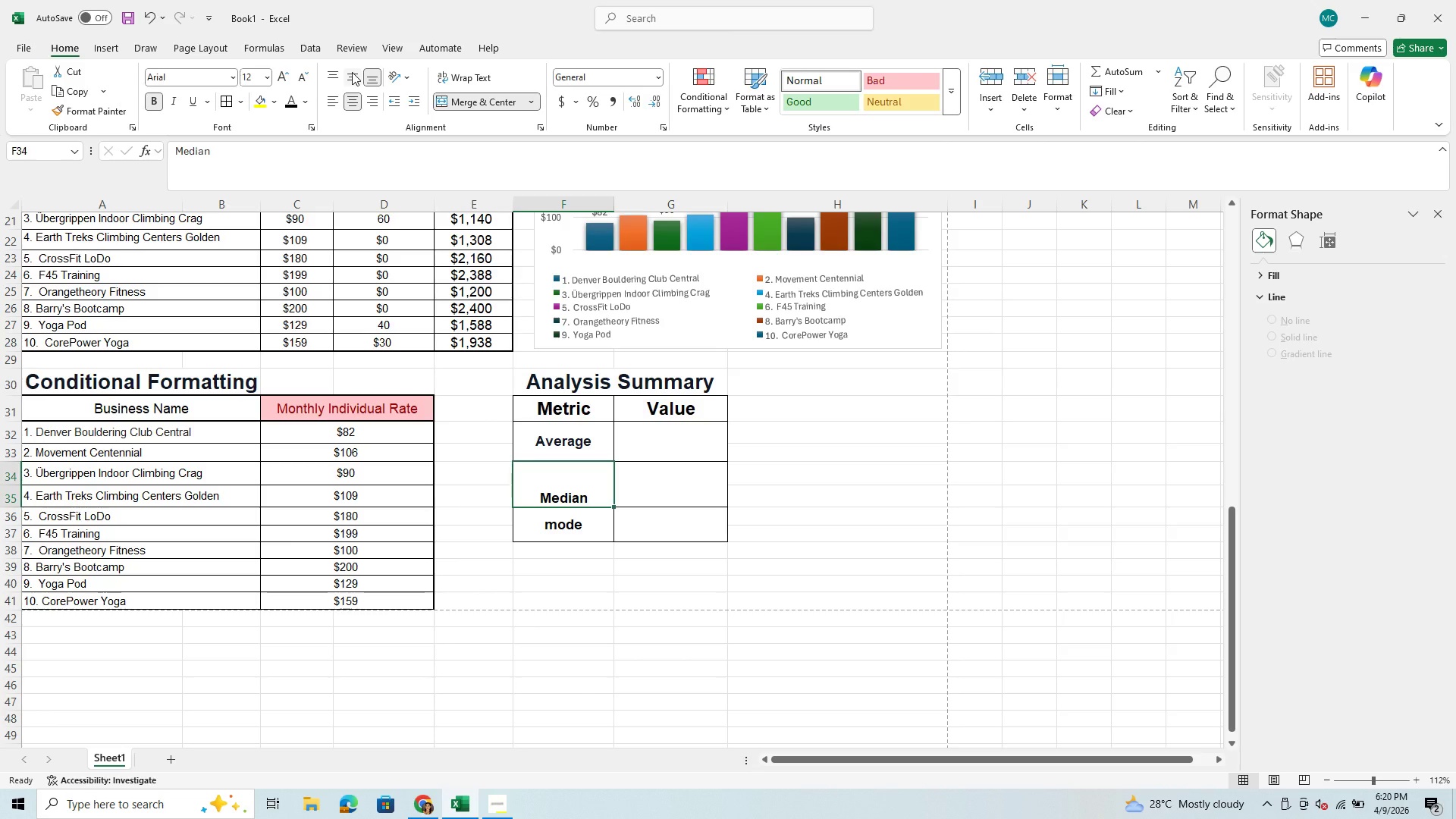 
left_click([352, 72])
 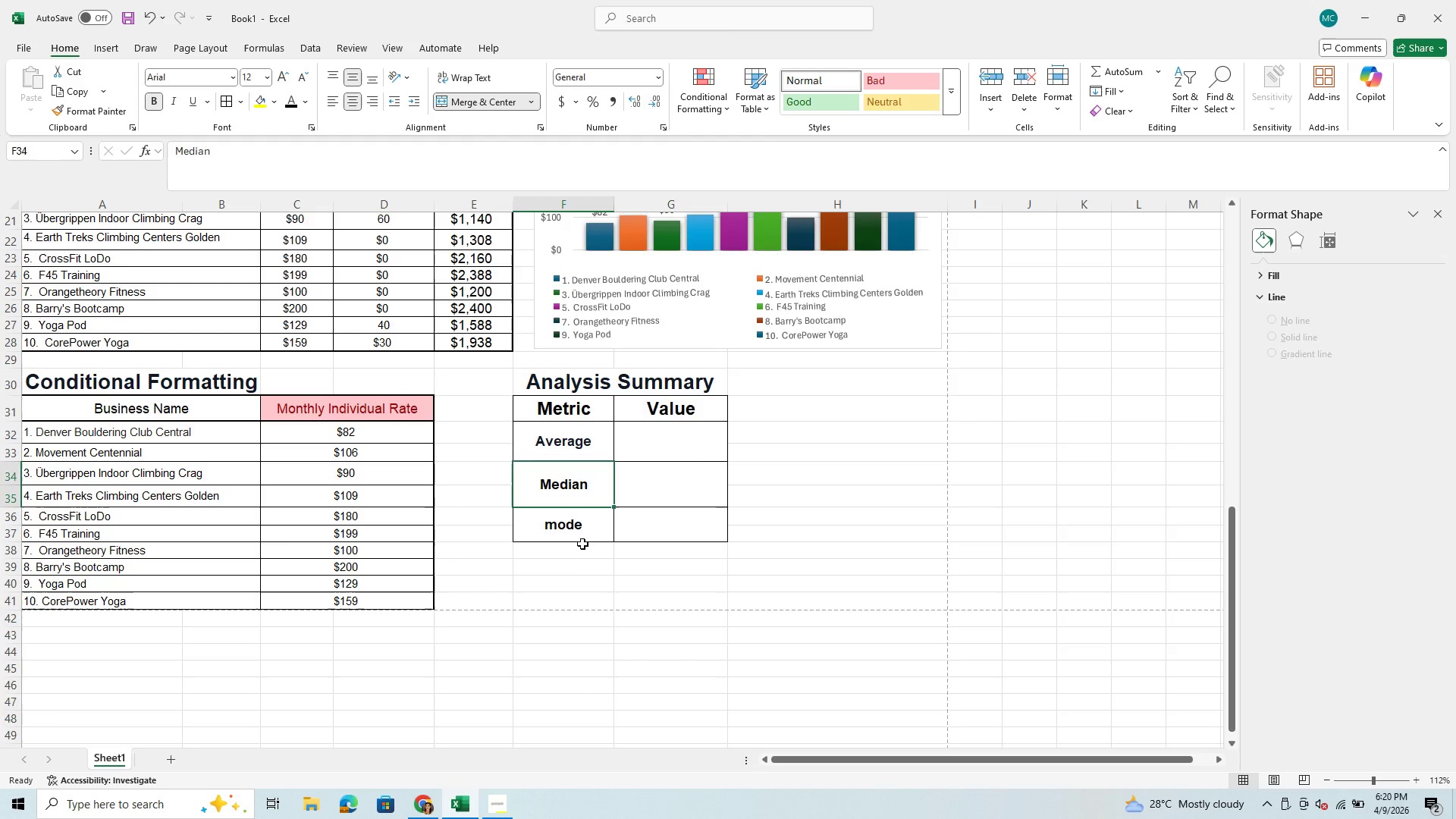 
wait(27.55)
 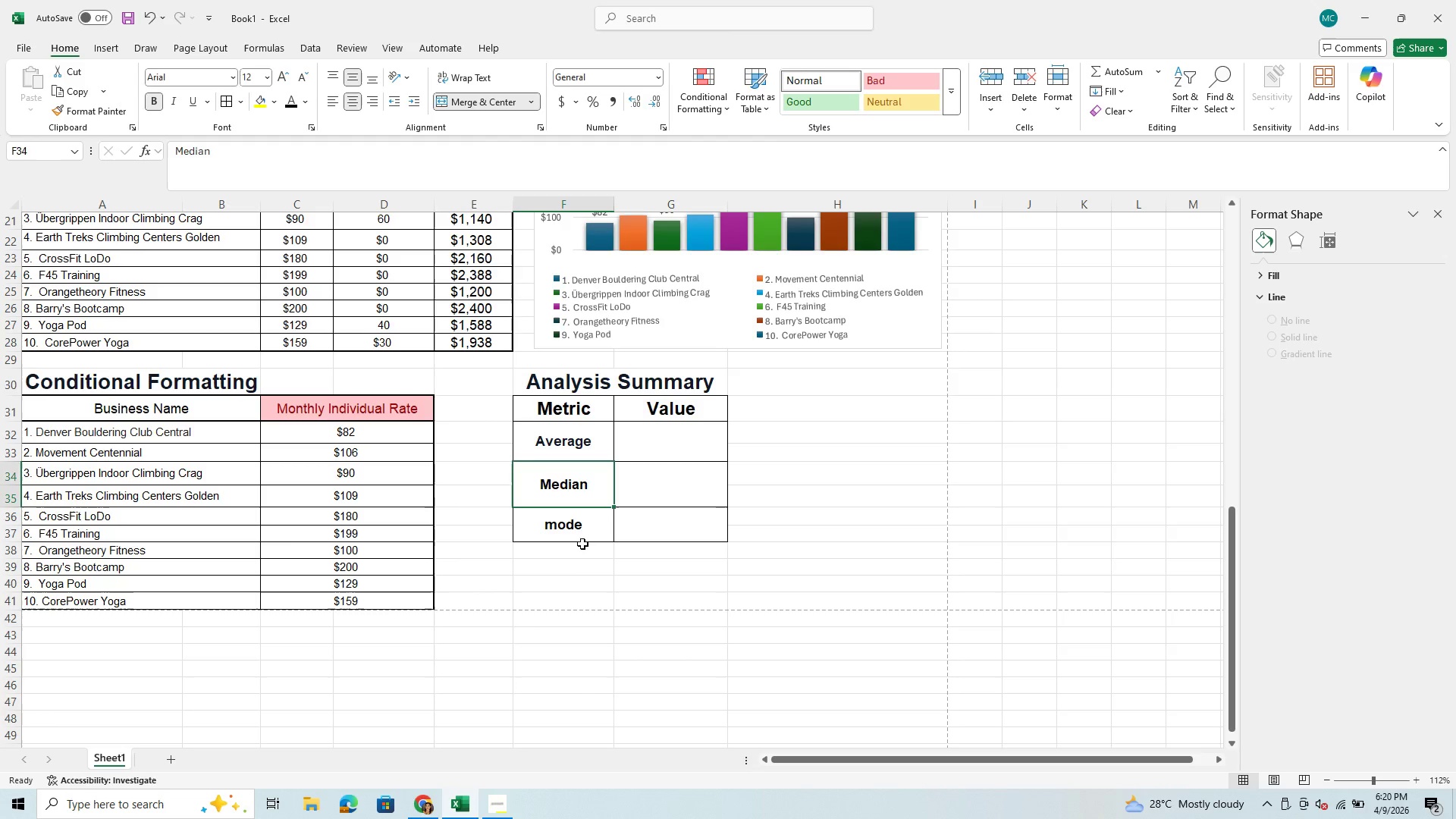 
left_click_drag(start_coordinate=[594, 415], to_coordinate=[691, 533])
 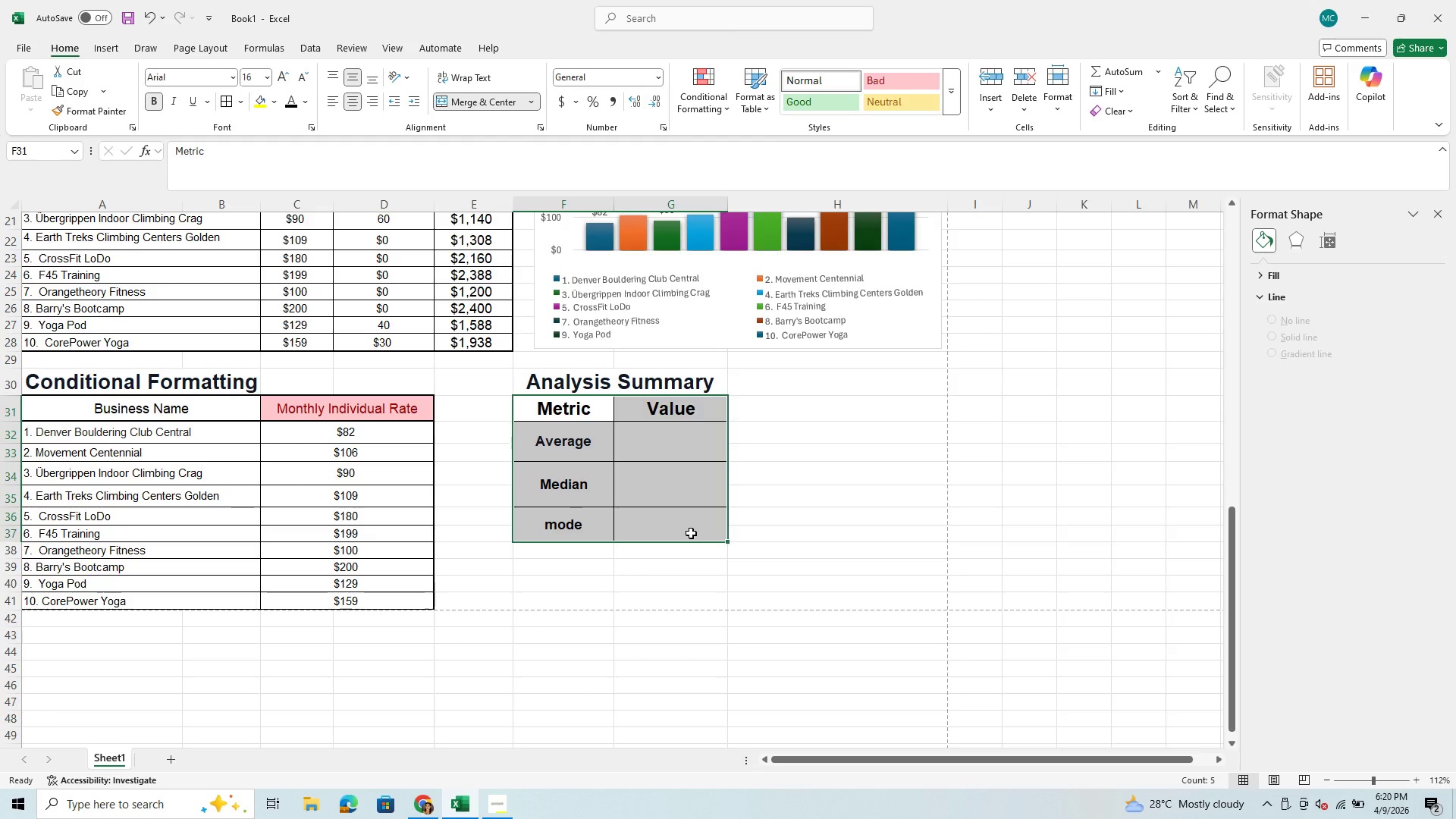 
key(Control+X)
 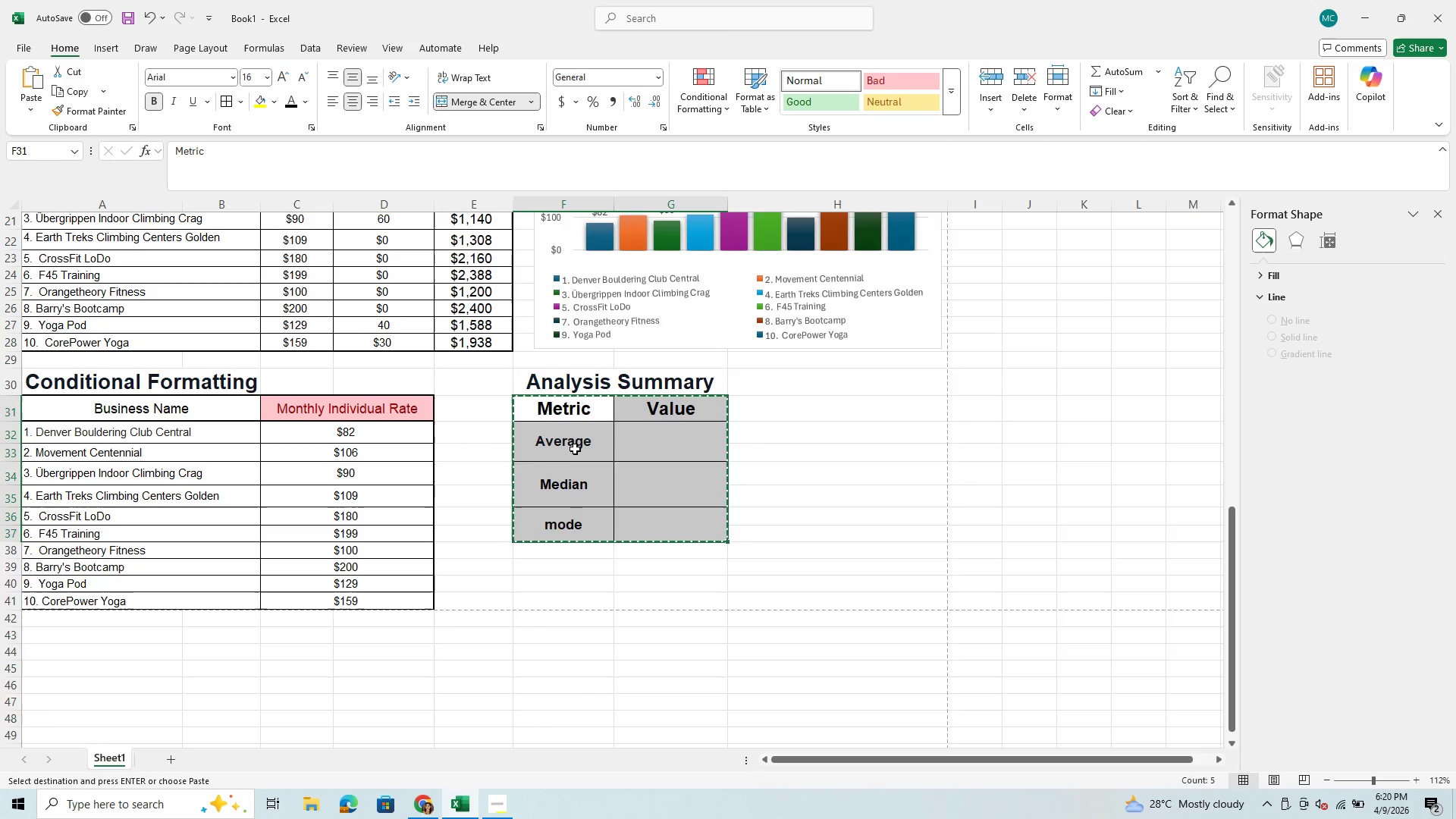 
left_click([574, 448])
 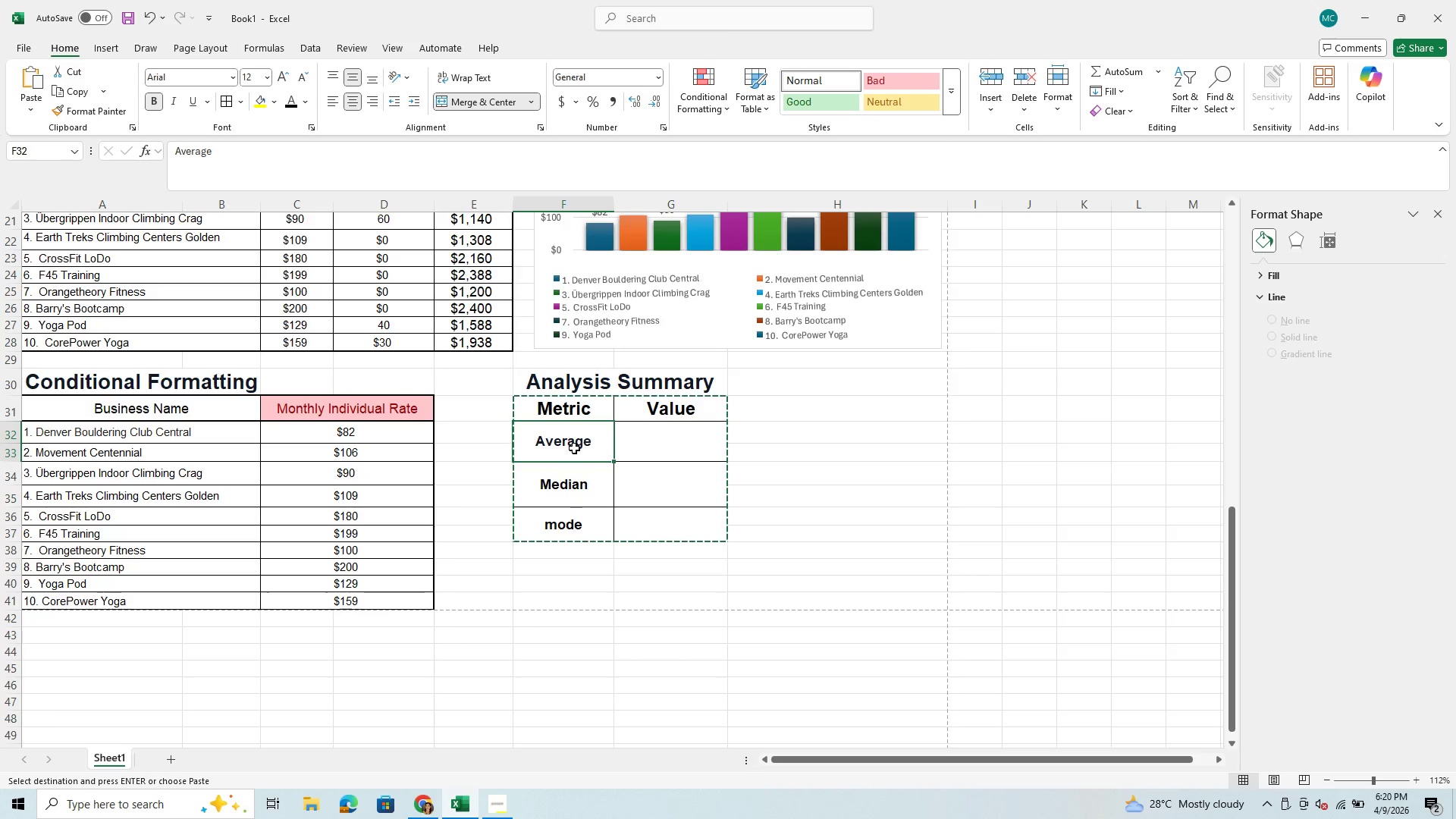 
hold_key(key=ControlLeft, duration=1.34)
 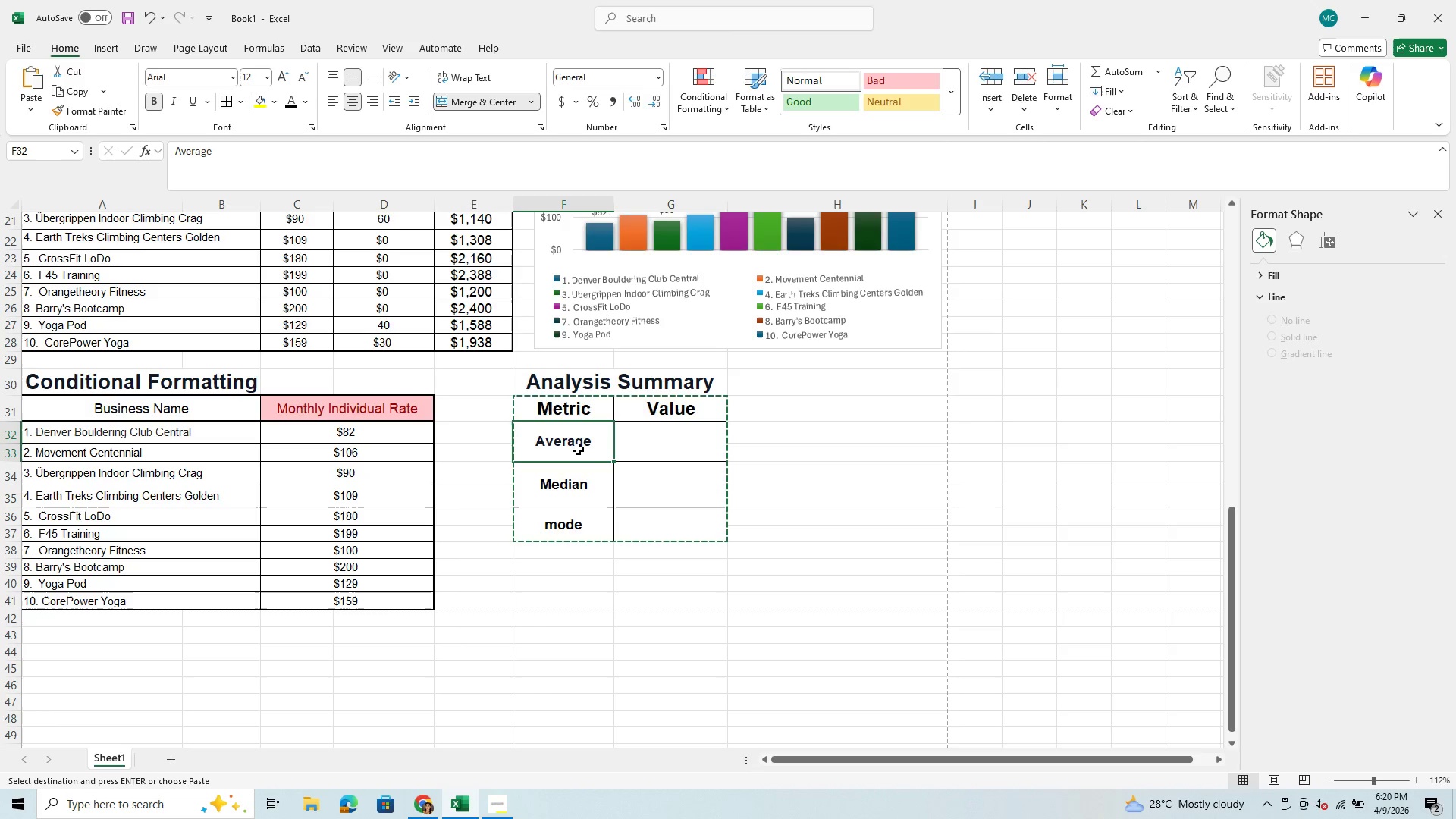 
left_click([578, 449])
 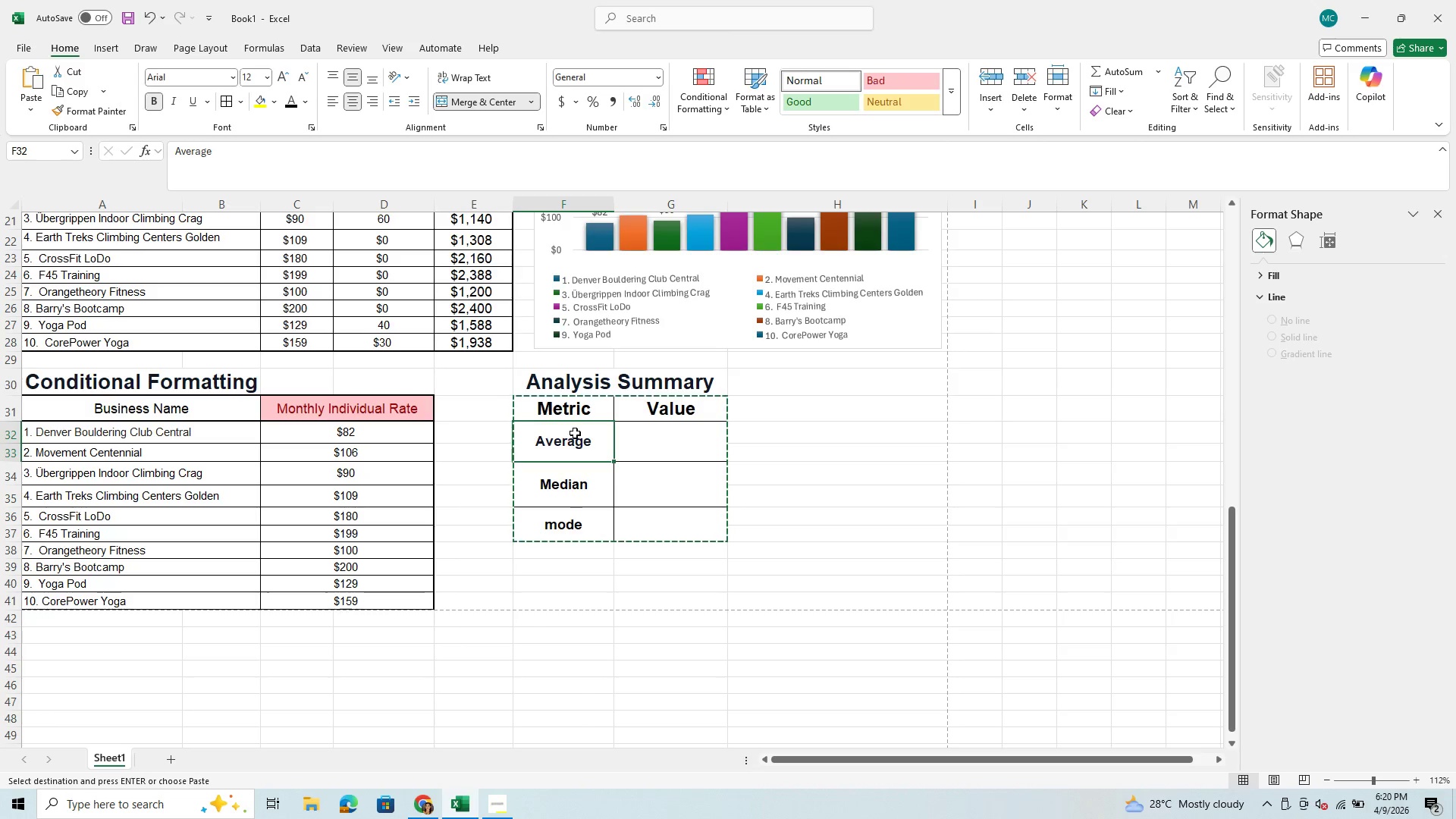 
left_click_drag(start_coordinate=[575, 433], to_coordinate=[699, 553])
 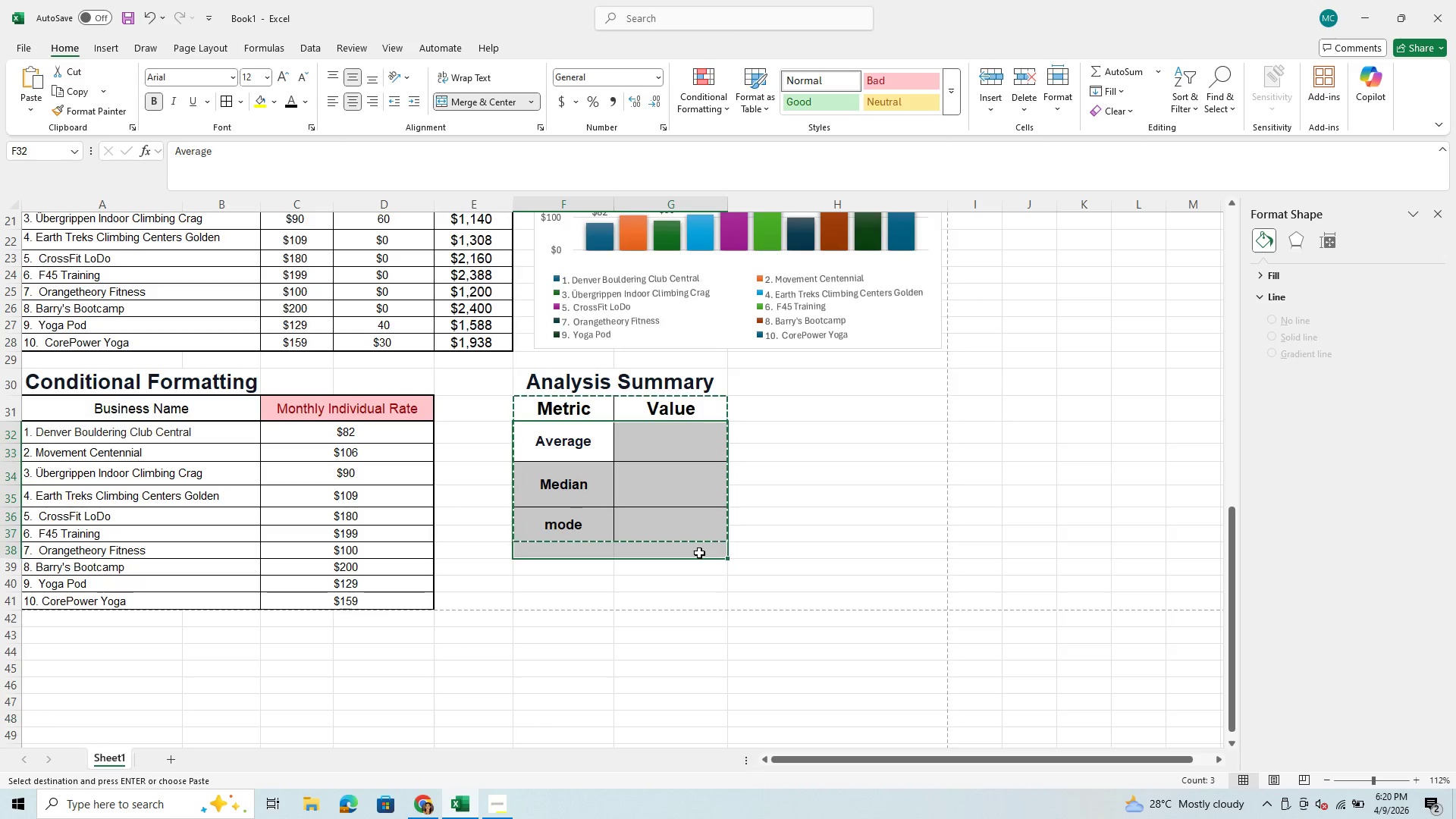 
key(Control+V)
 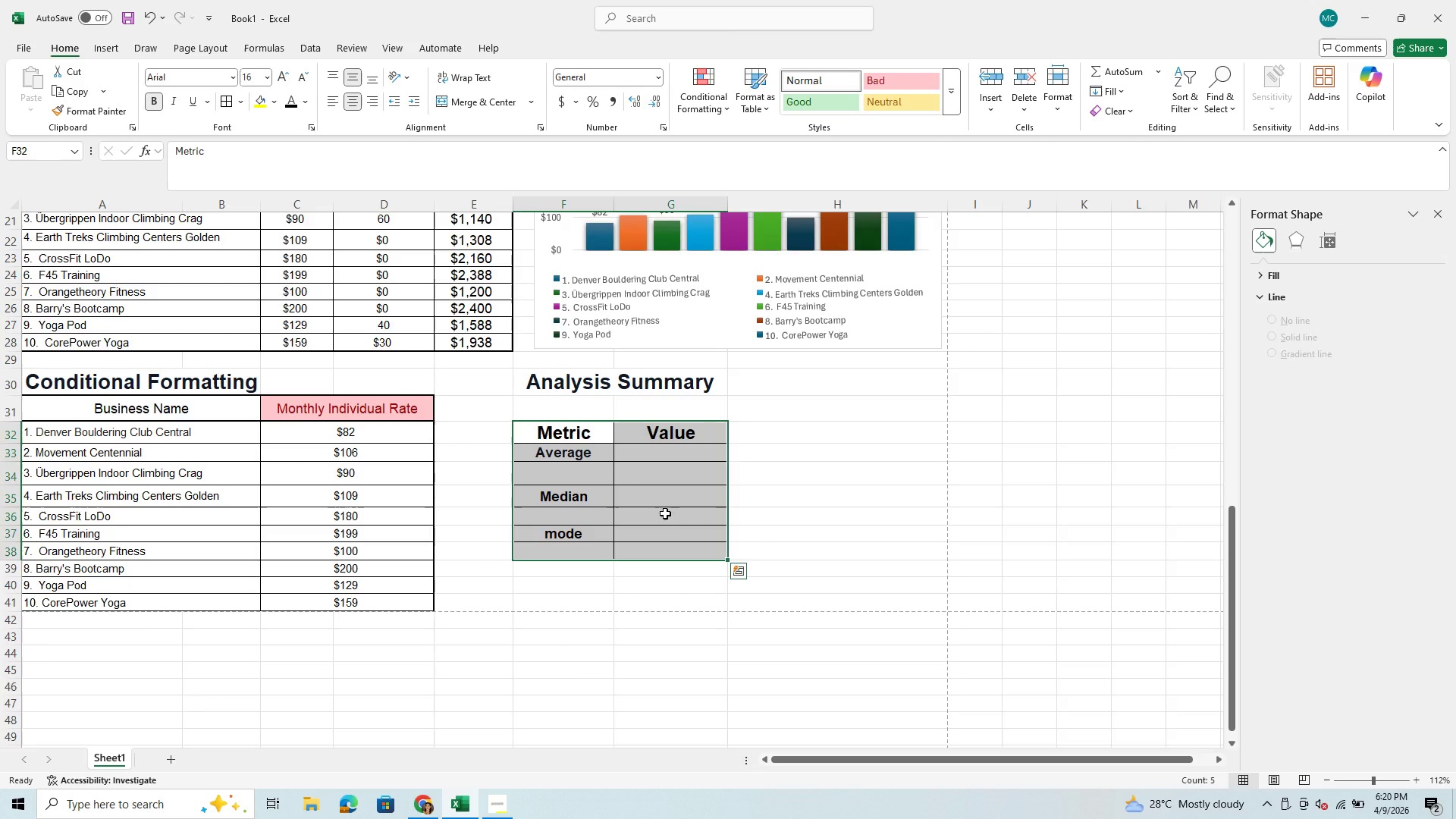 
left_click([665, 513])
 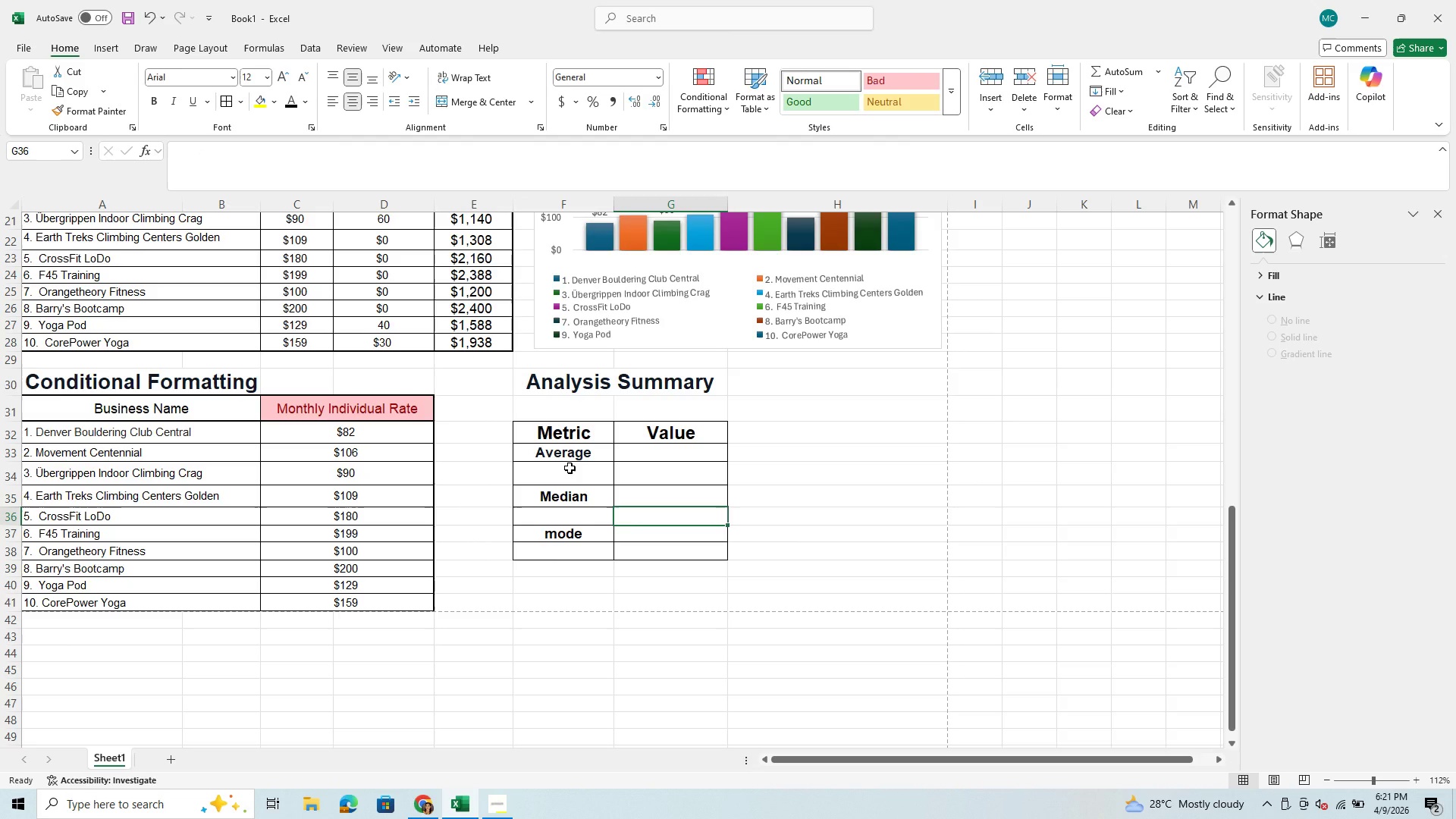 
wait(12.97)
 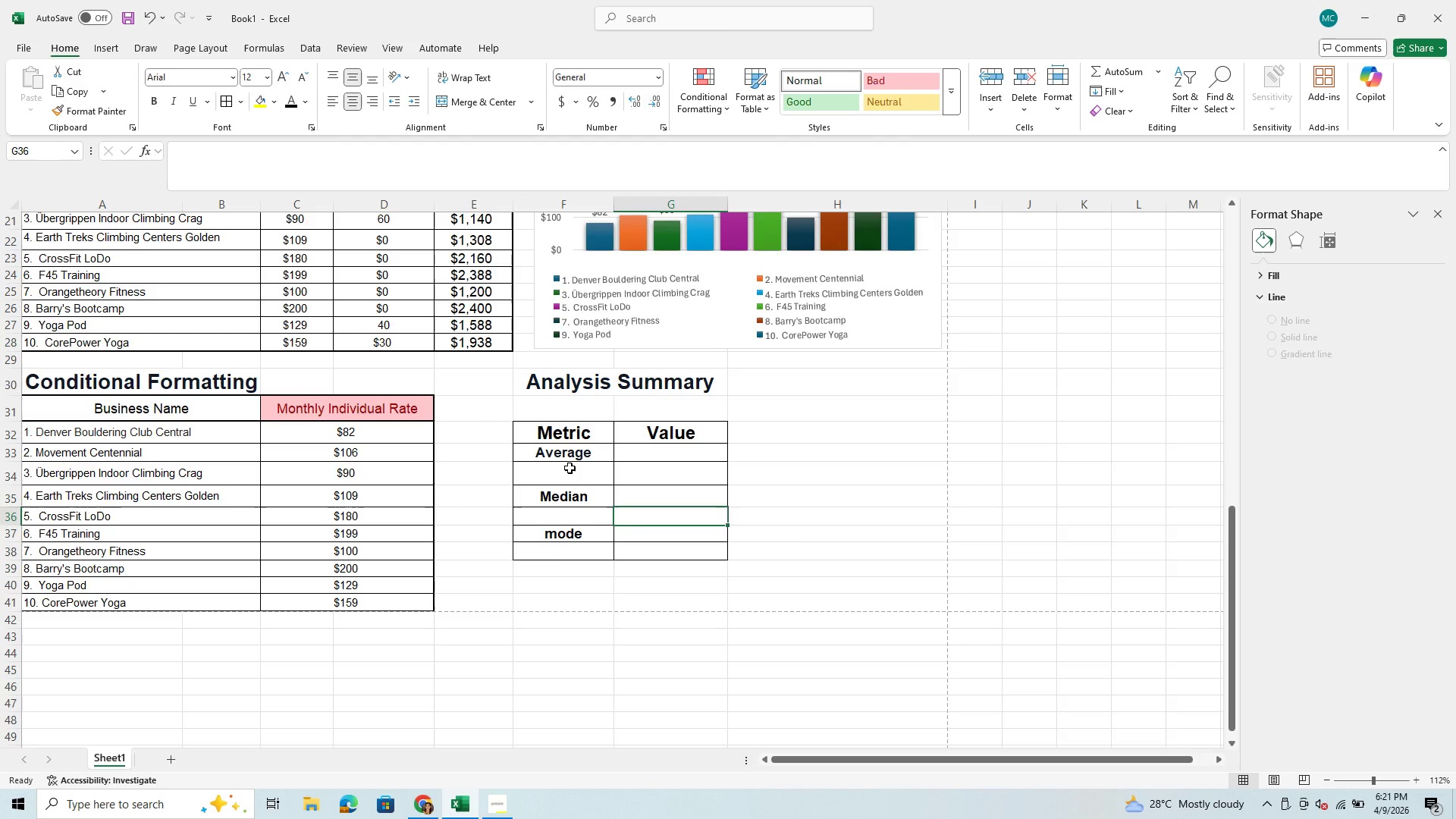 
left_click_drag(start_coordinate=[586, 448], to_coordinate=[588, 464])
 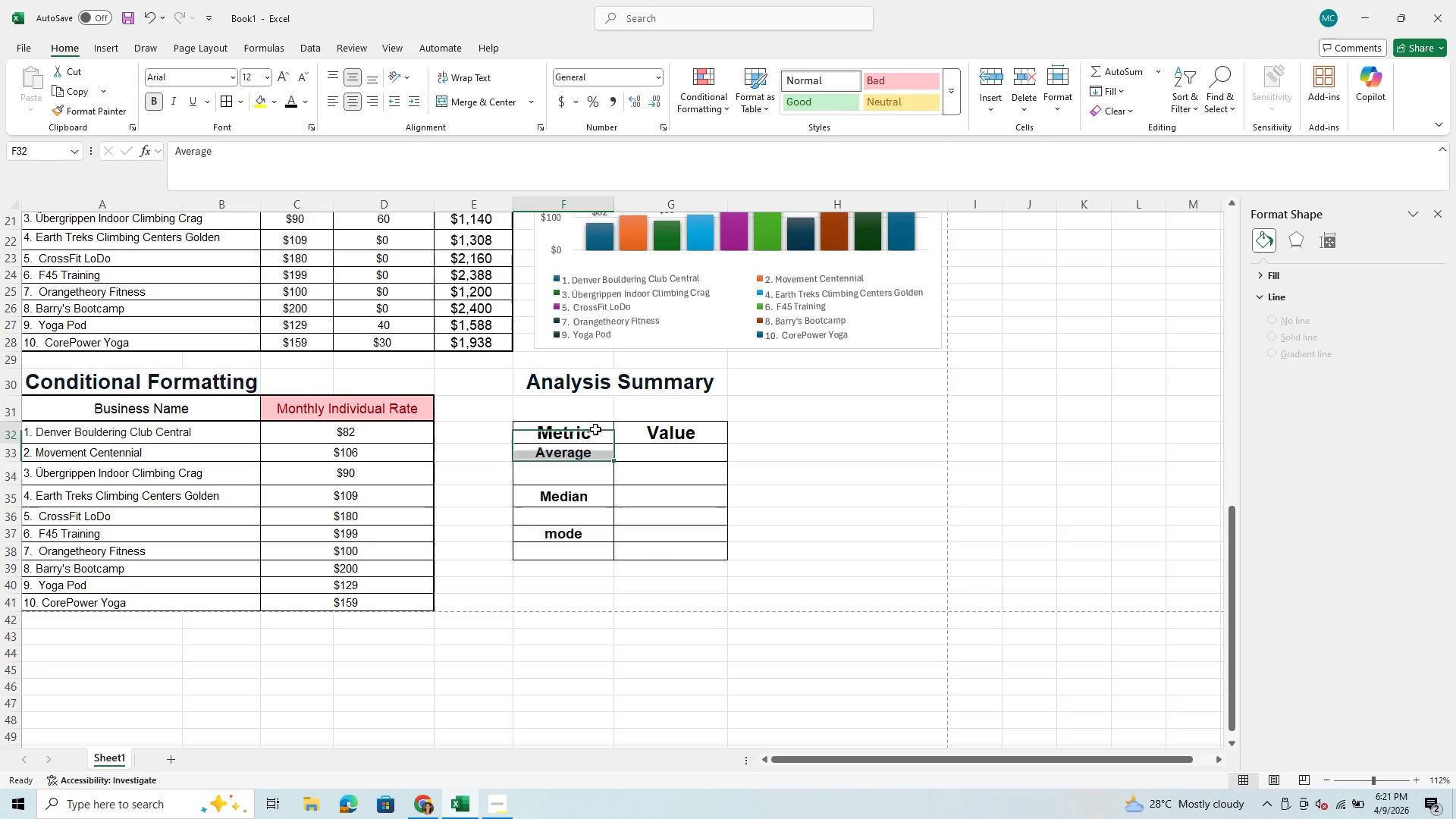 
left_click([595, 429])
 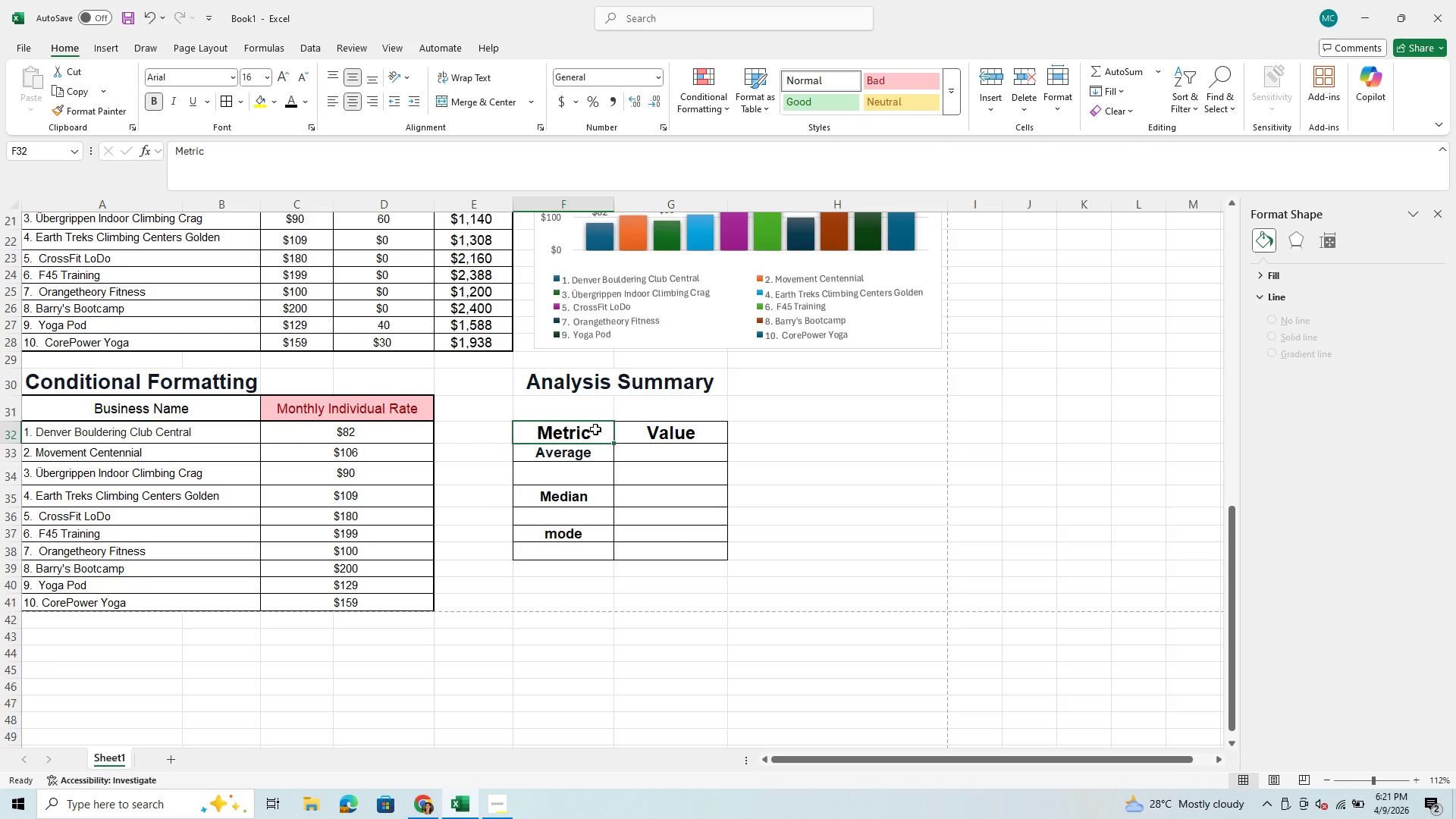 
left_click_drag(start_coordinate=[595, 429], to_coordinate=[594, 450])
 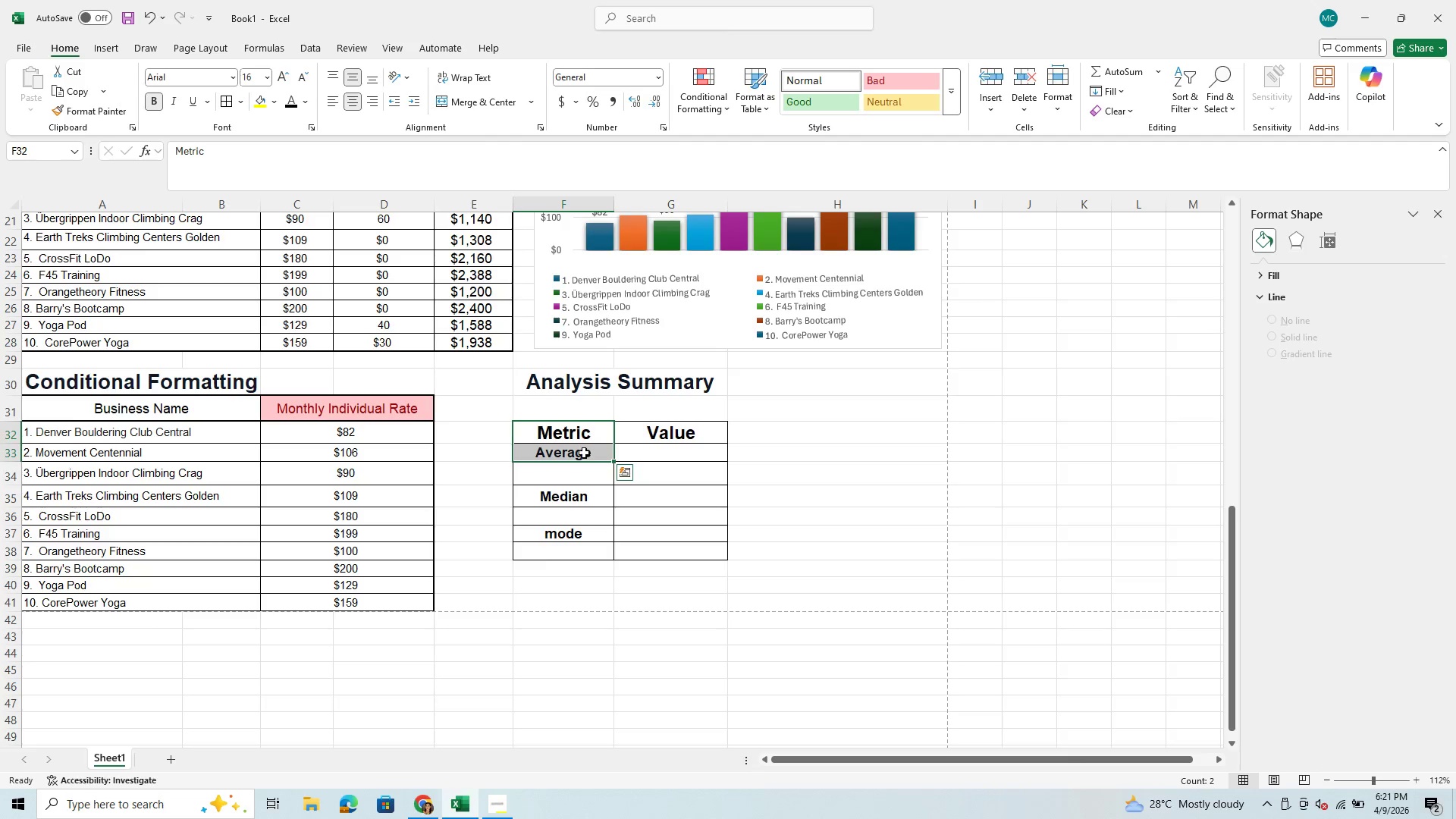 
left_click([584, 453])
 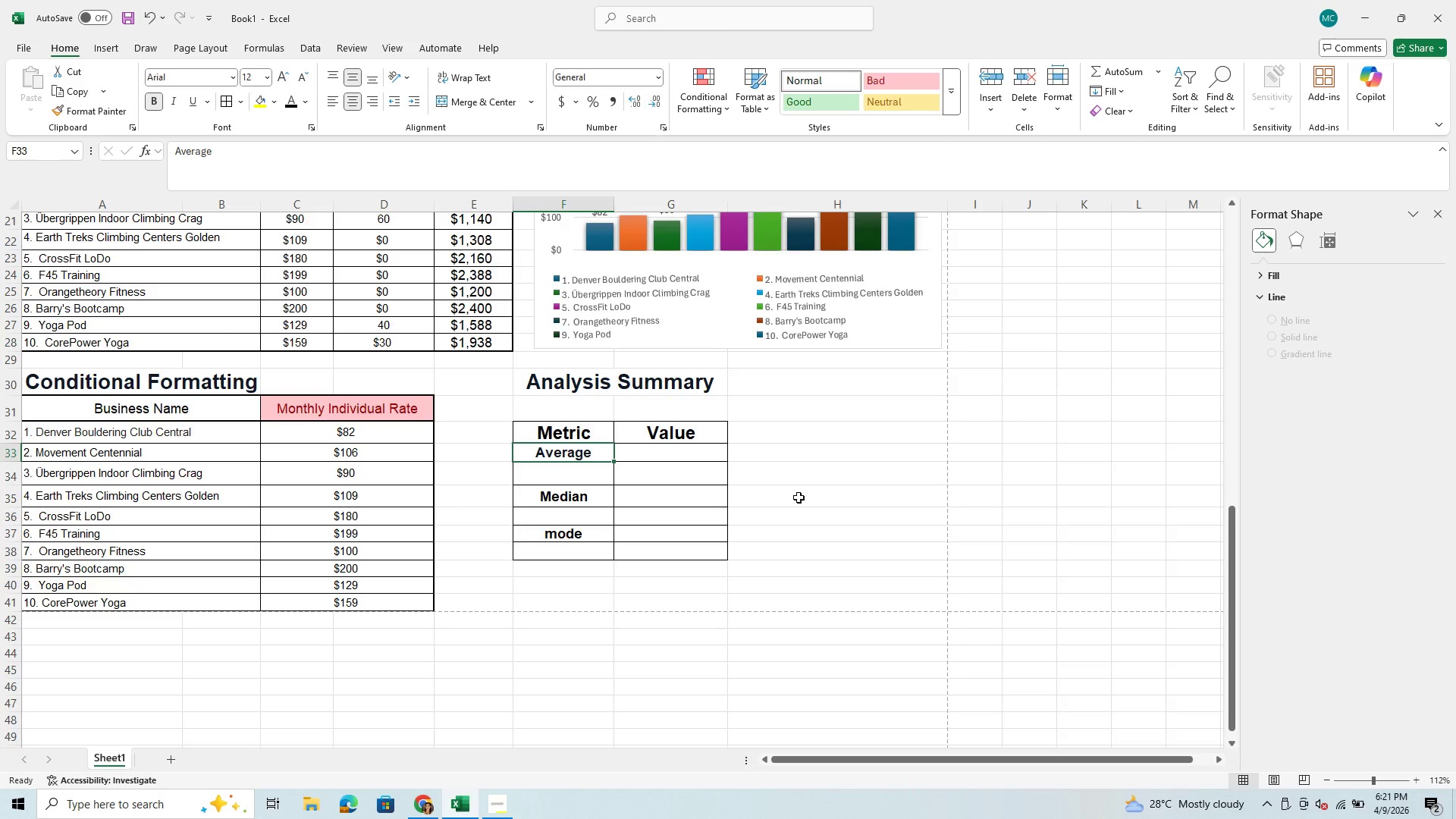 
wait(11.97)
 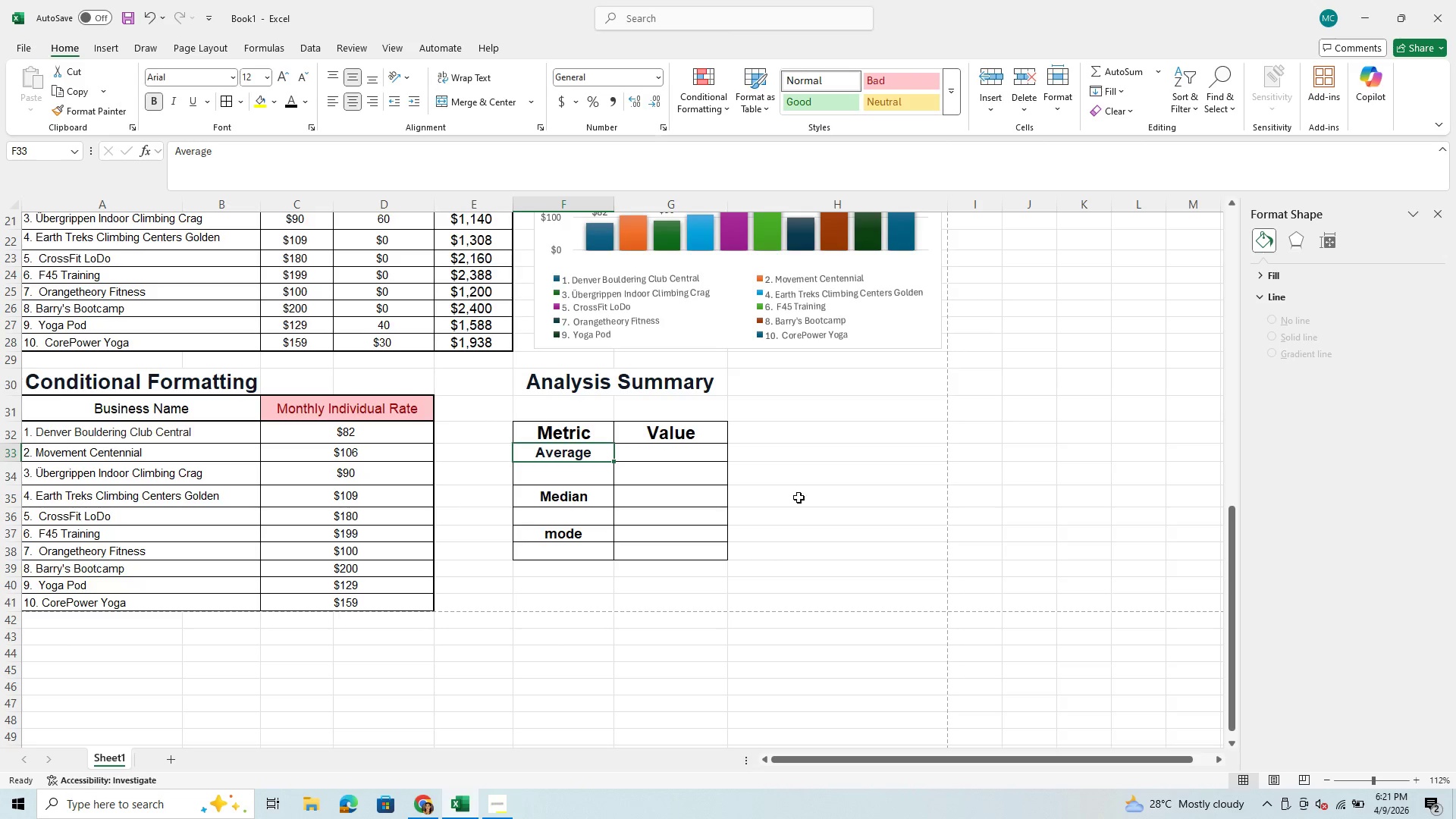 
left_click([479, 818])